 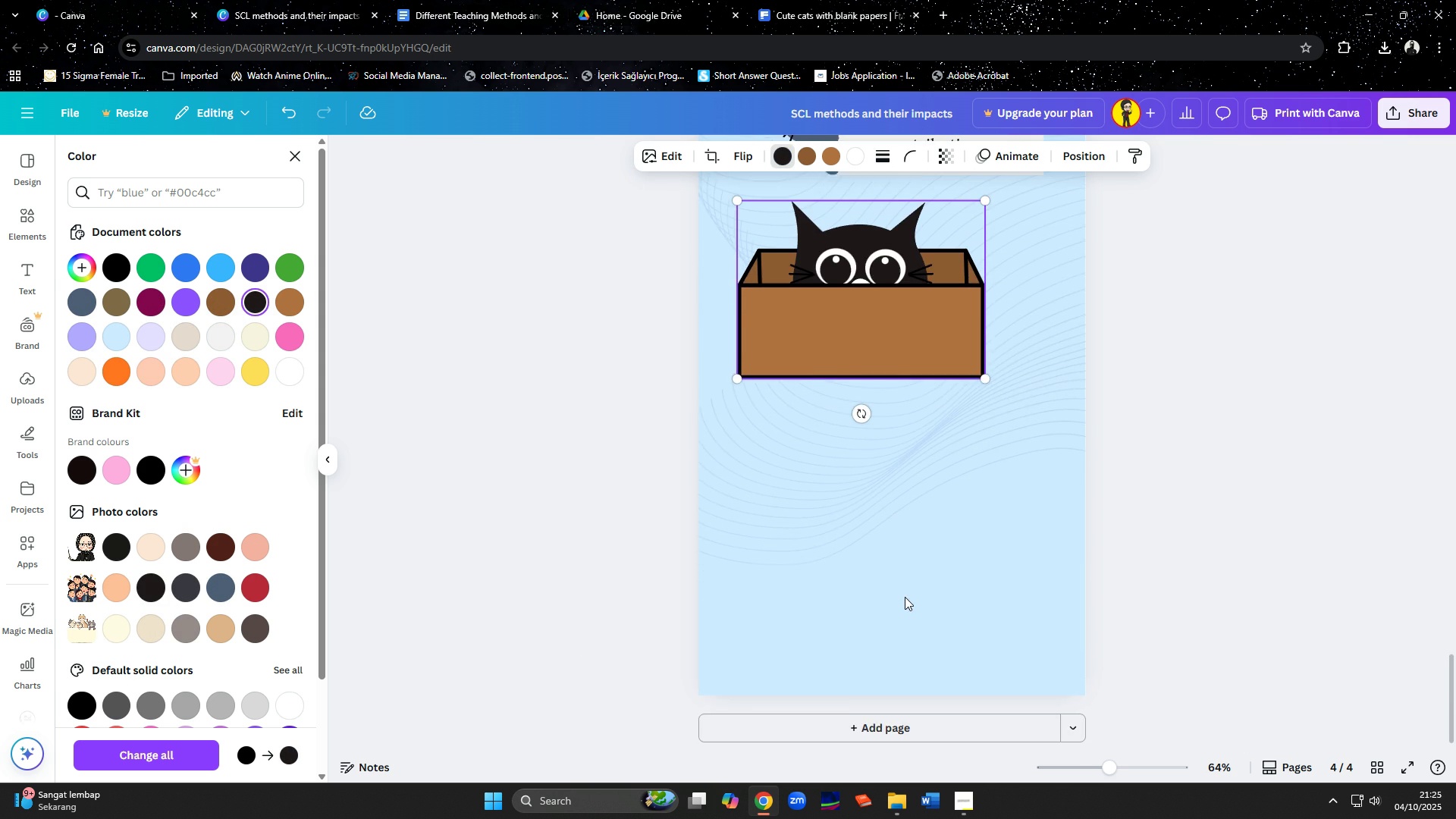 
scroll: coordinate [905, 597], scroll_direction: up, amount: 3.0
 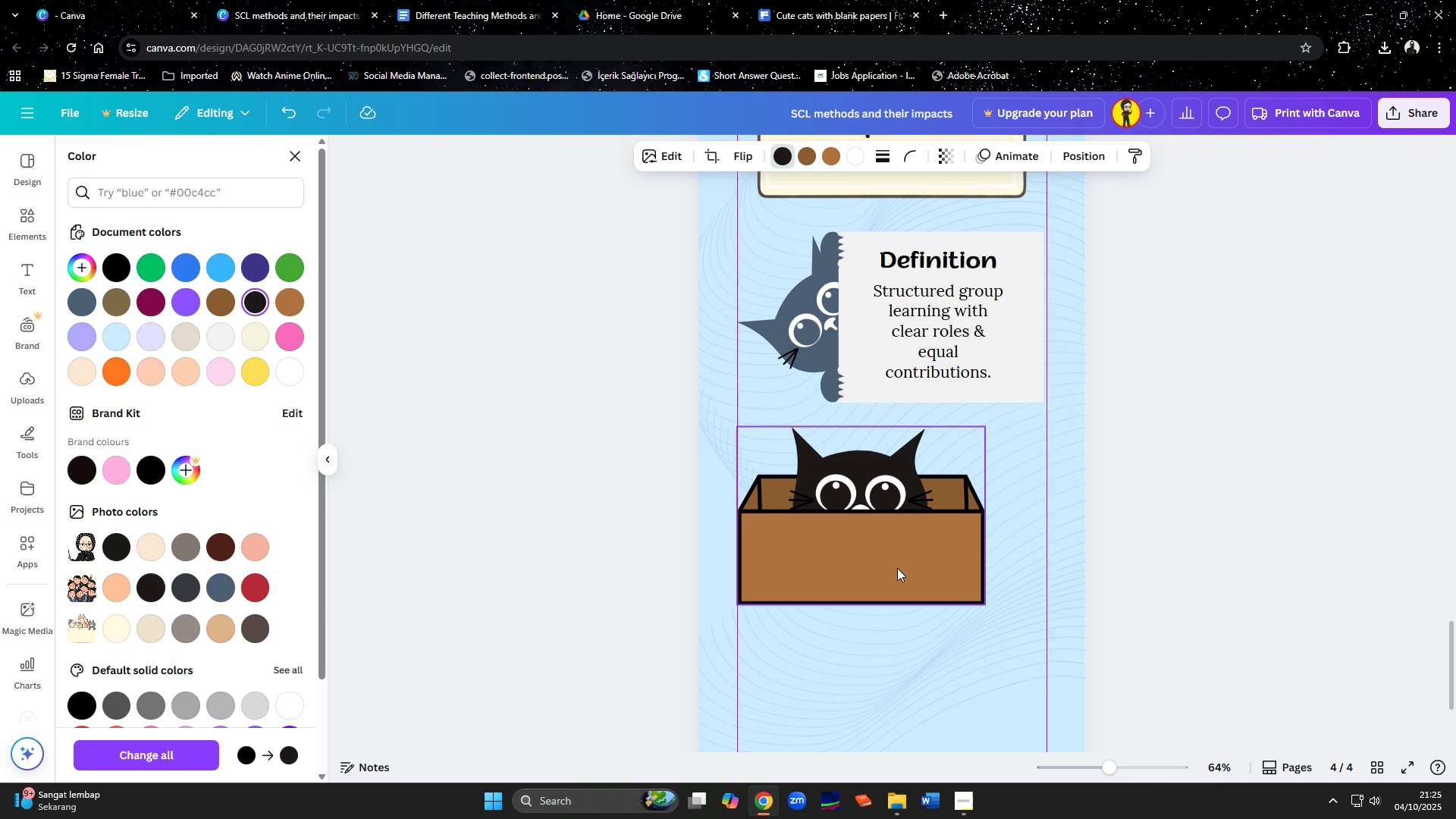 
wait(7.6)
 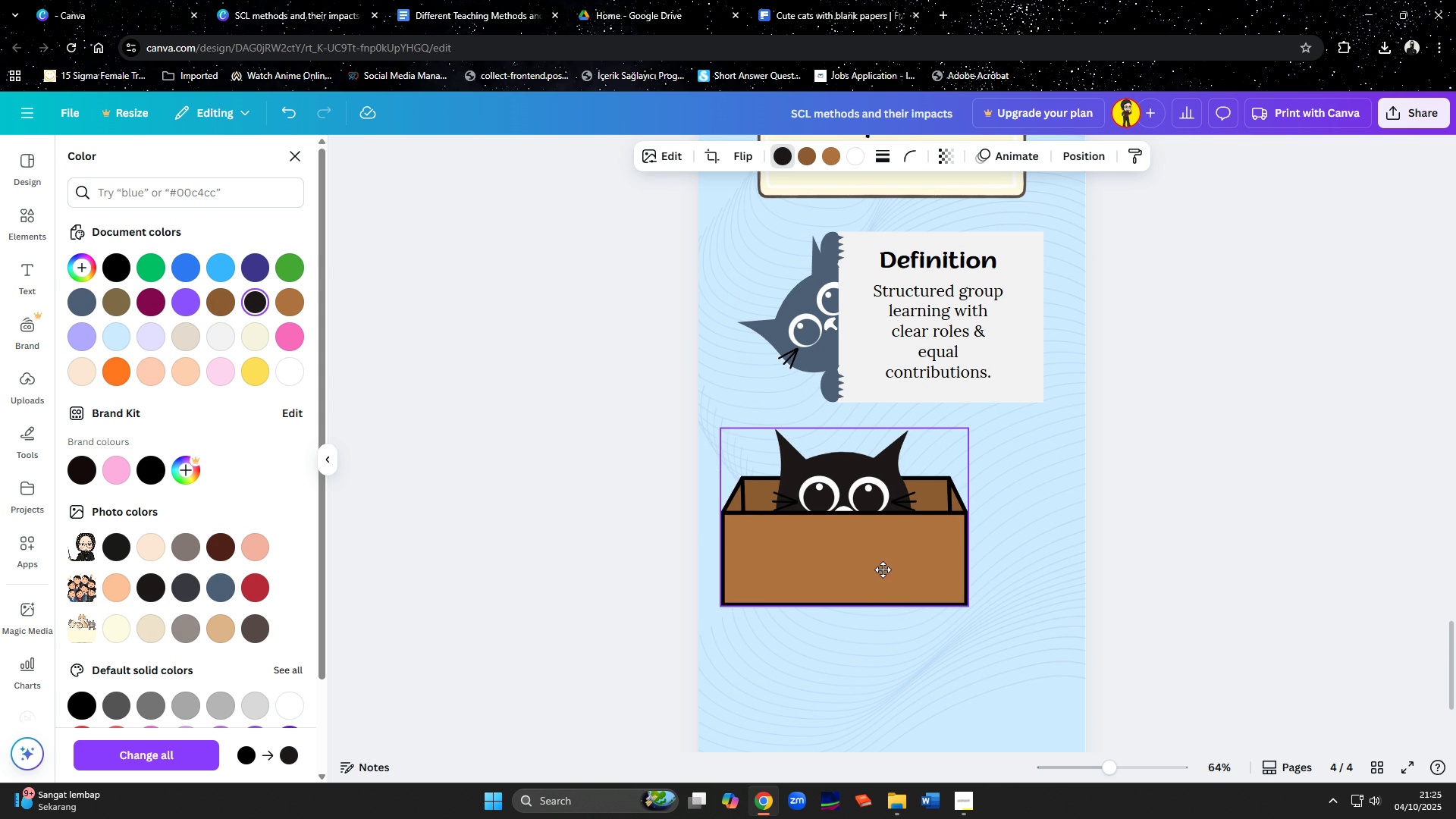 
left_click([810, 158])
 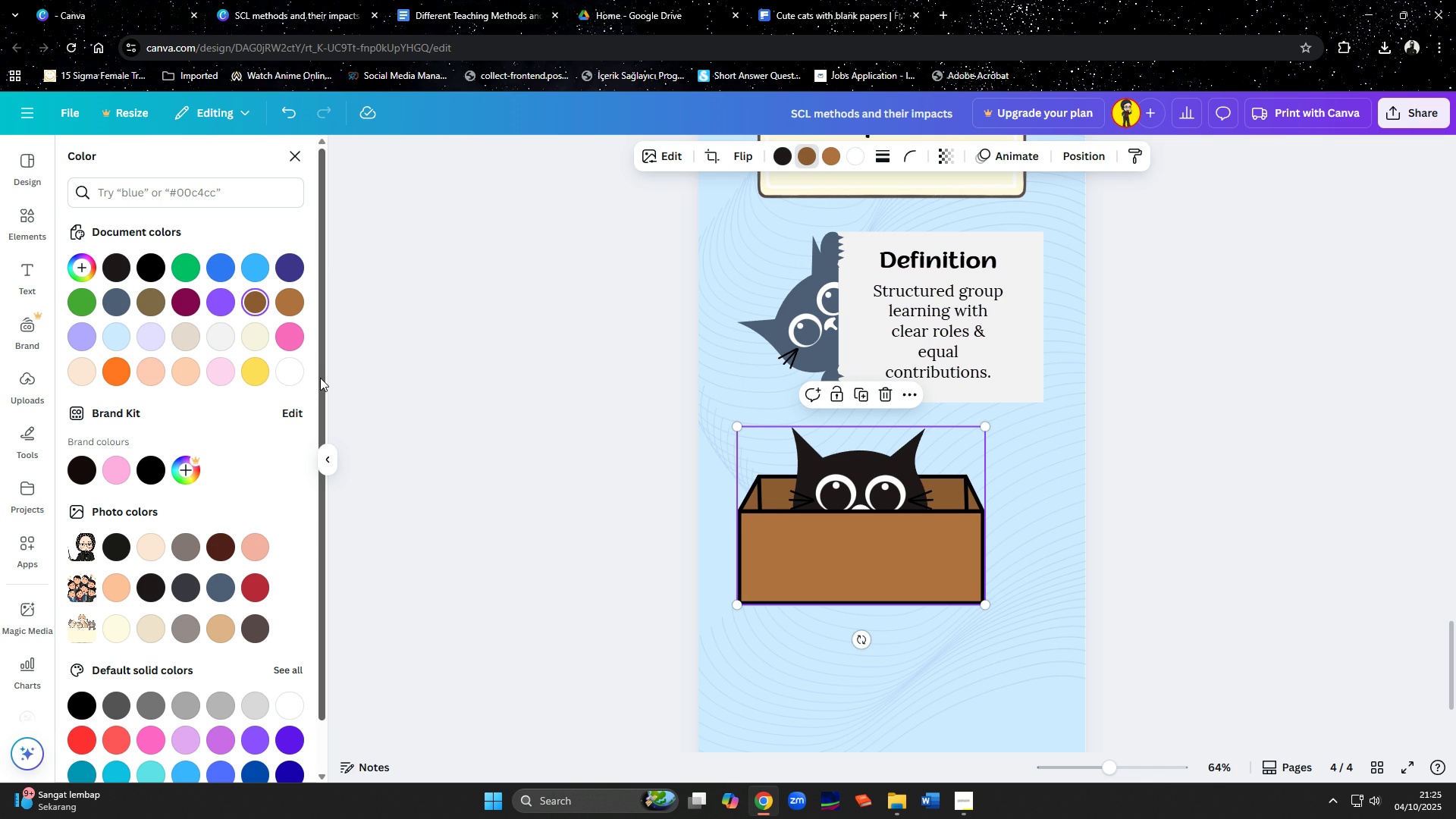 
mouse_move([277, 394])
 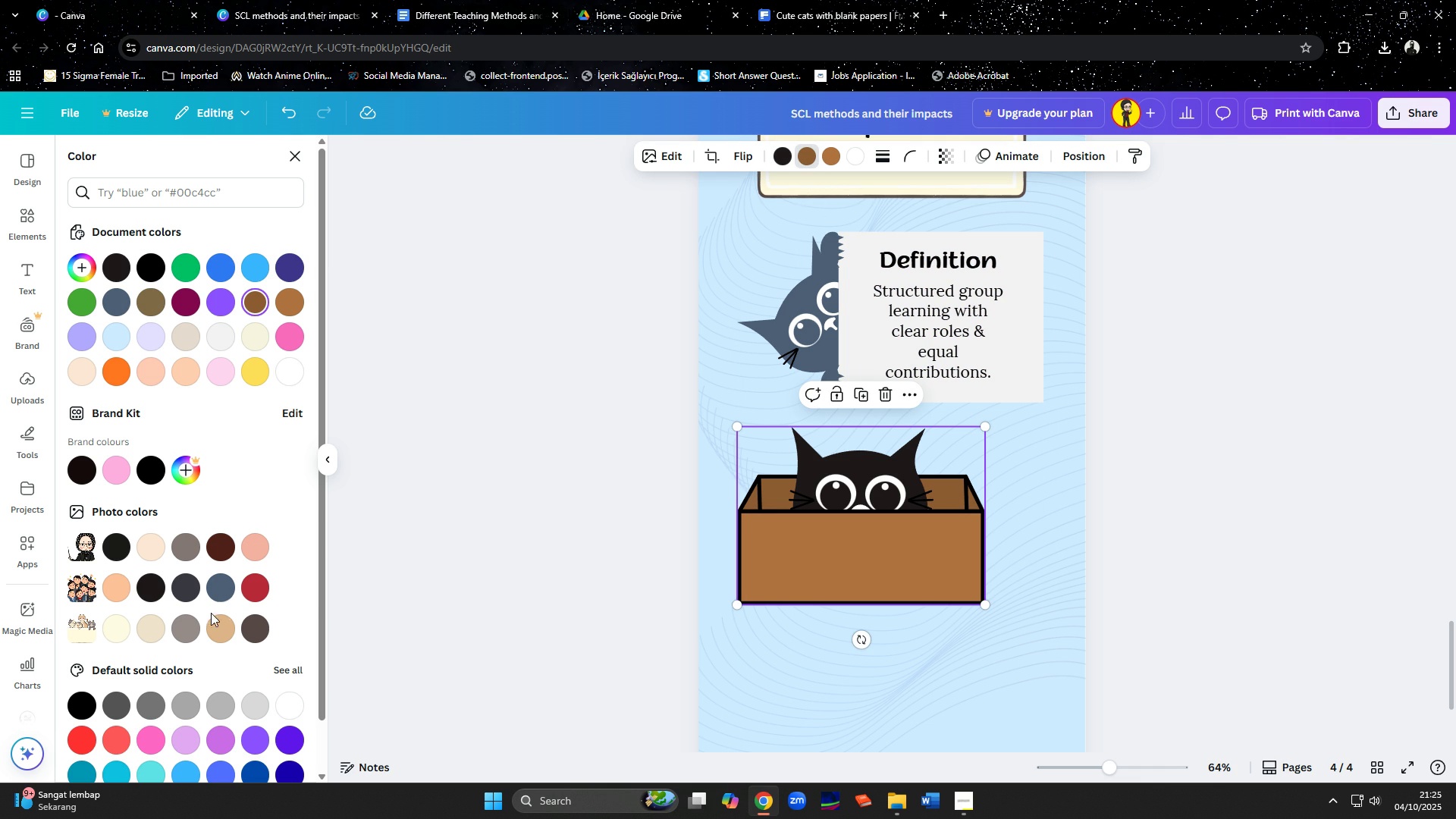 
left_click([217, 634])
 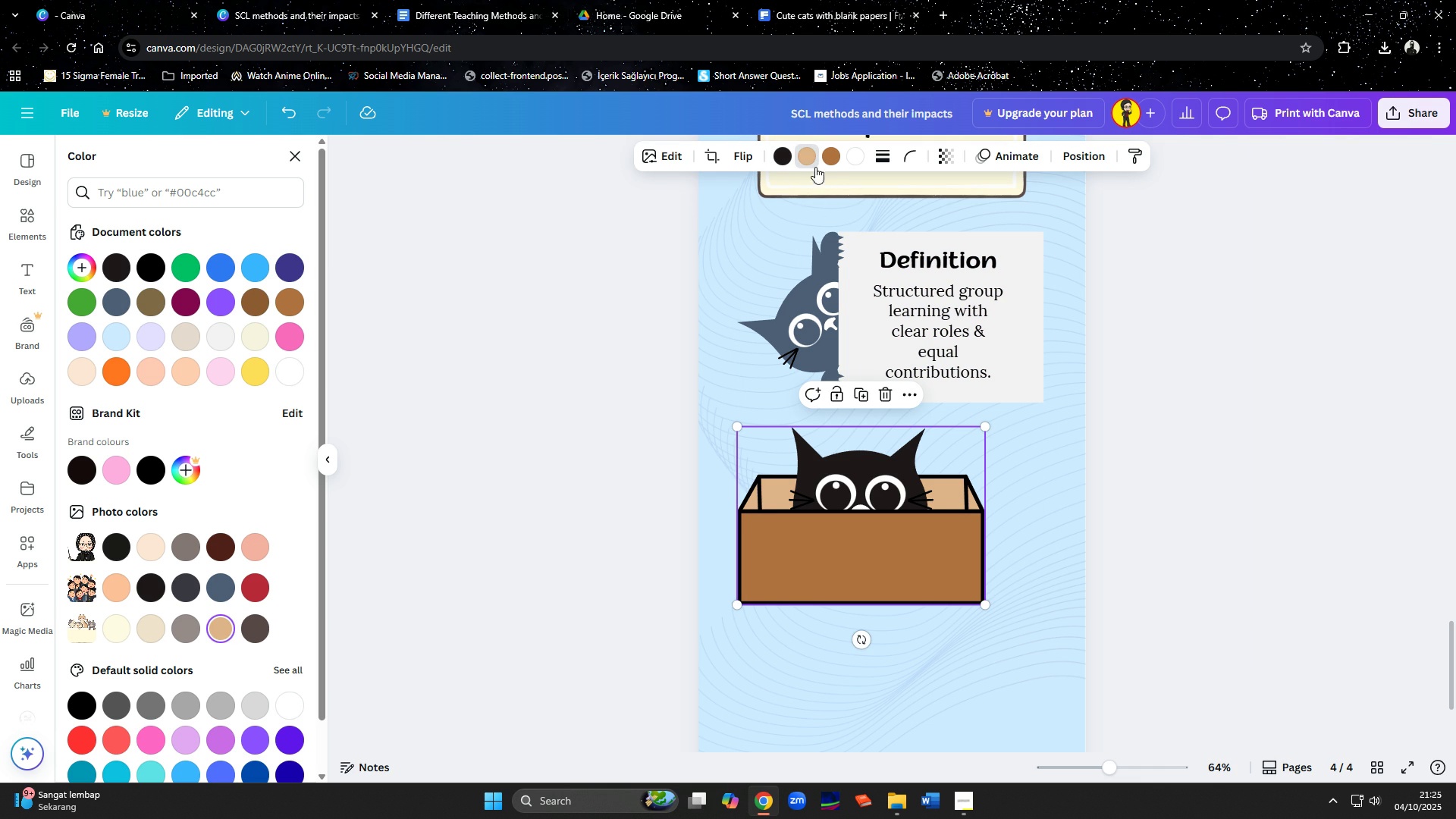 
left_click([830, 157])
 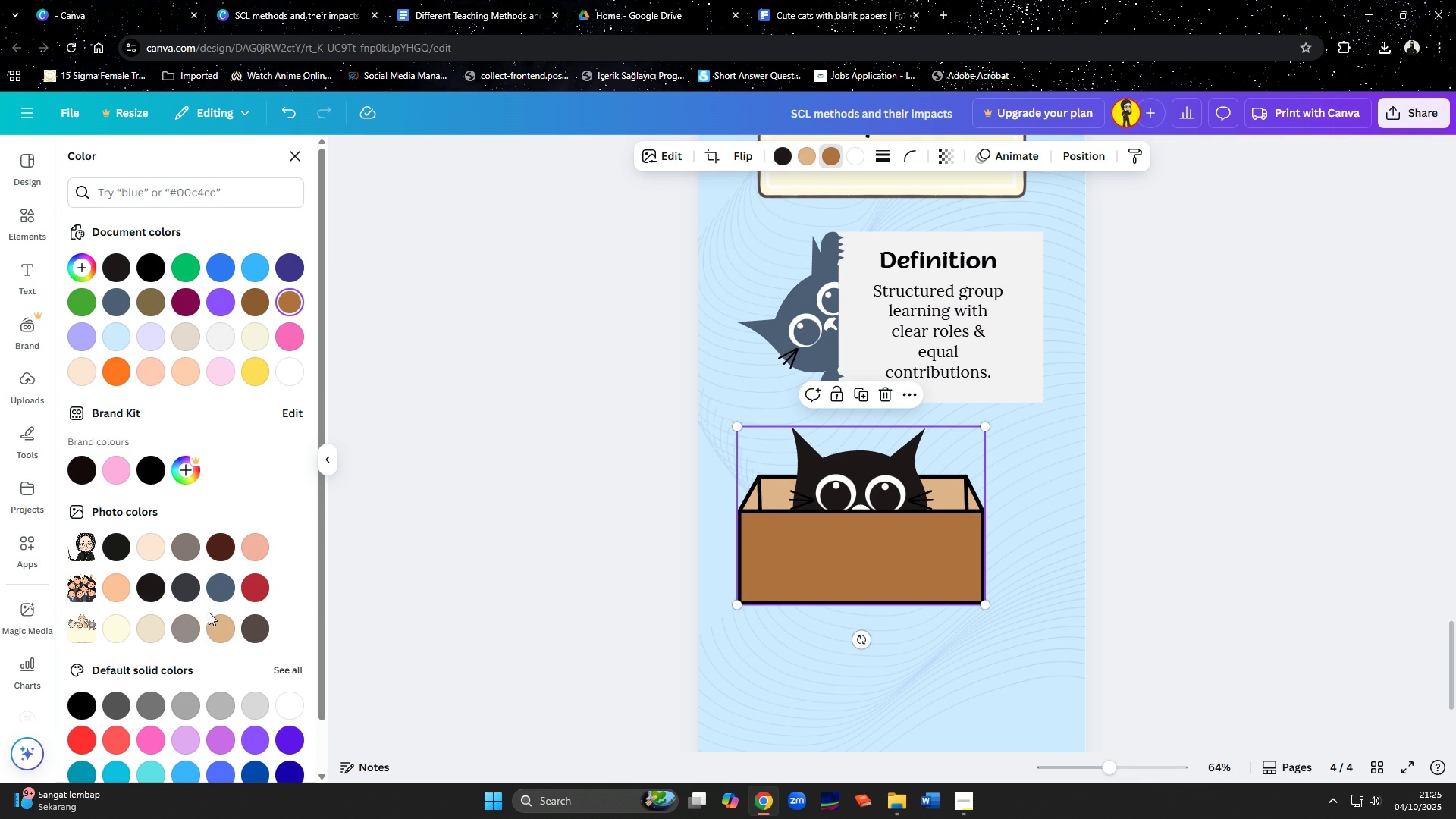 
left_click([220, 625])
 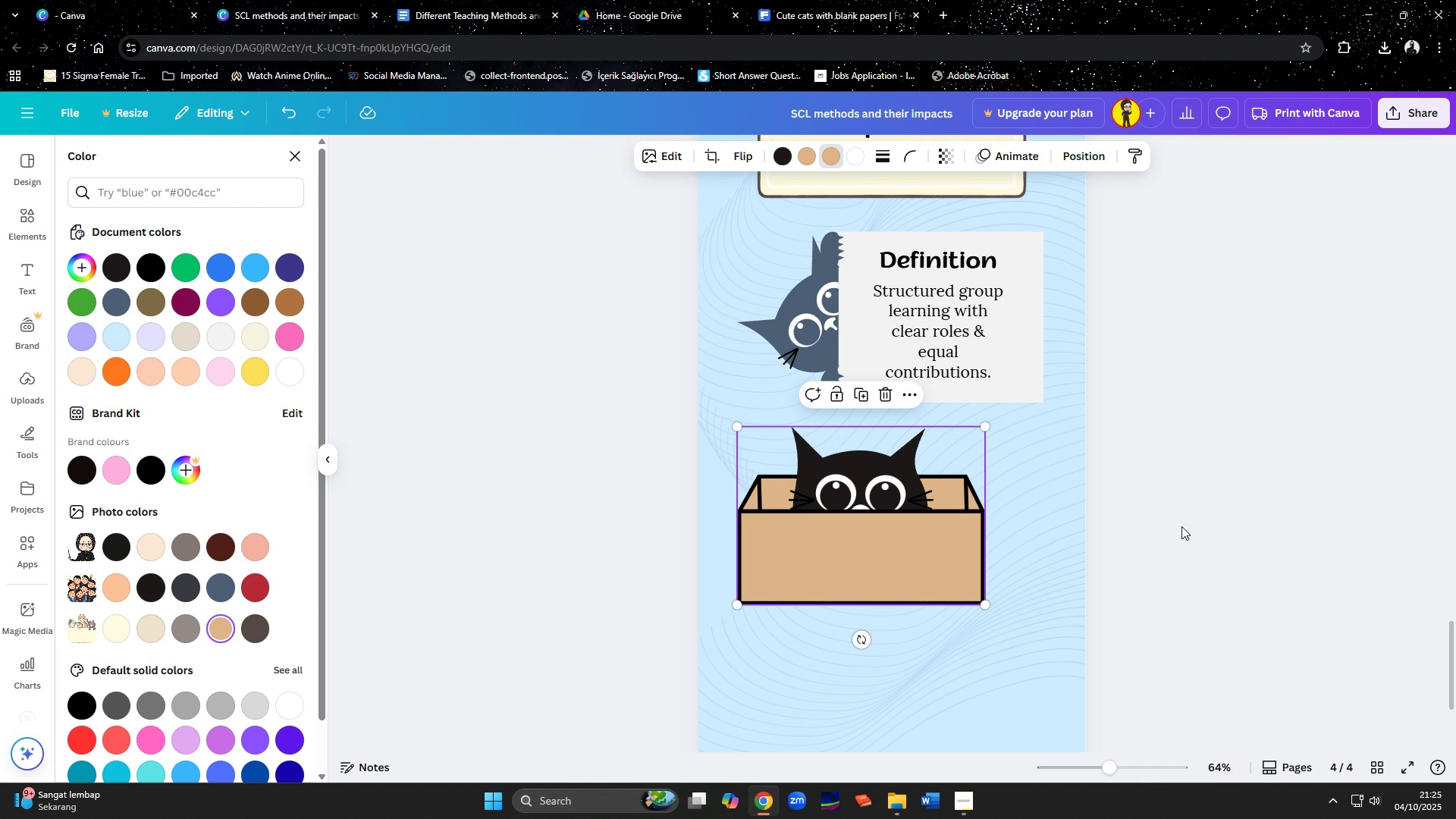 
left_click([1206, 522])
 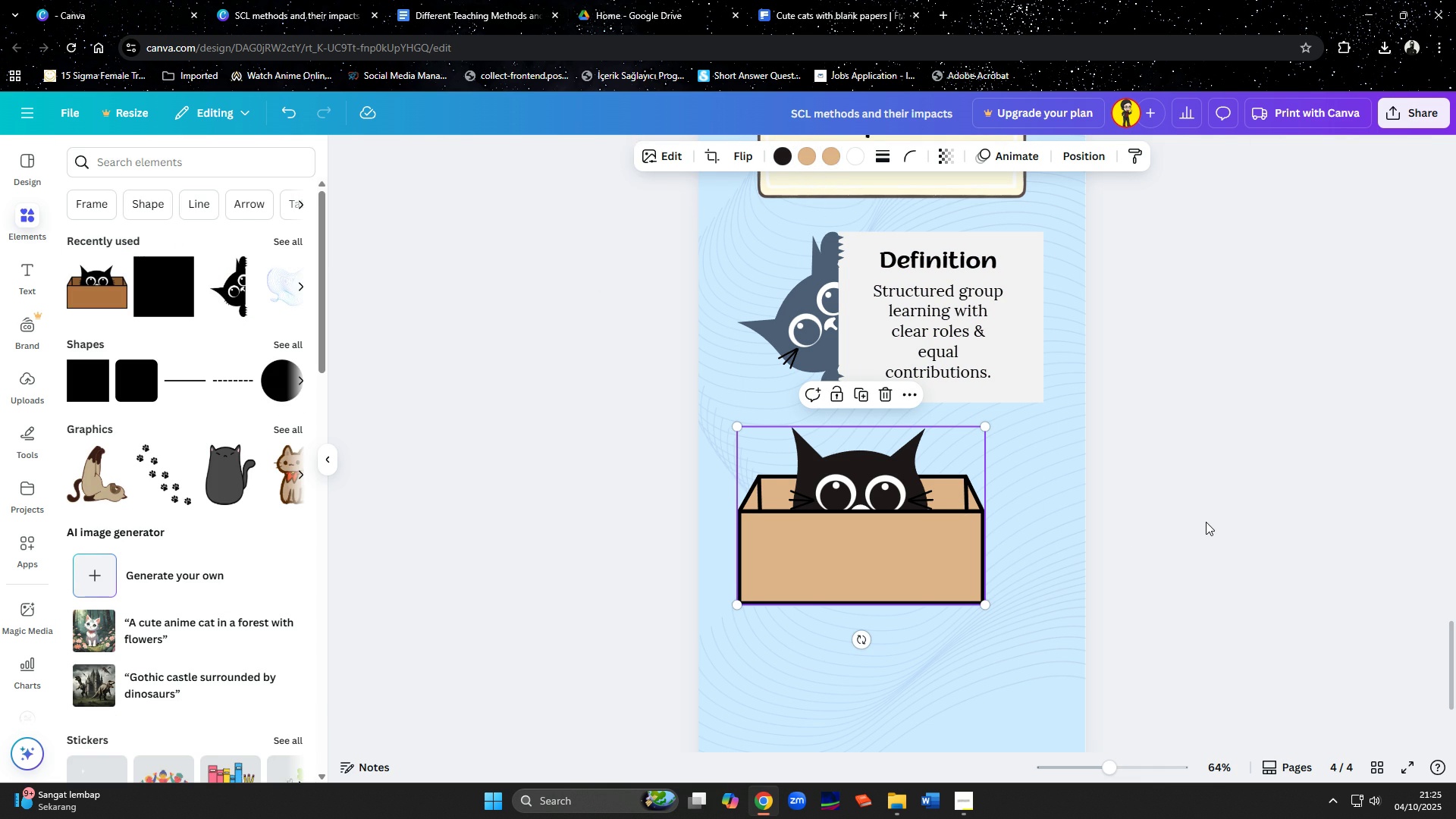 
left_click([1206, 522])
 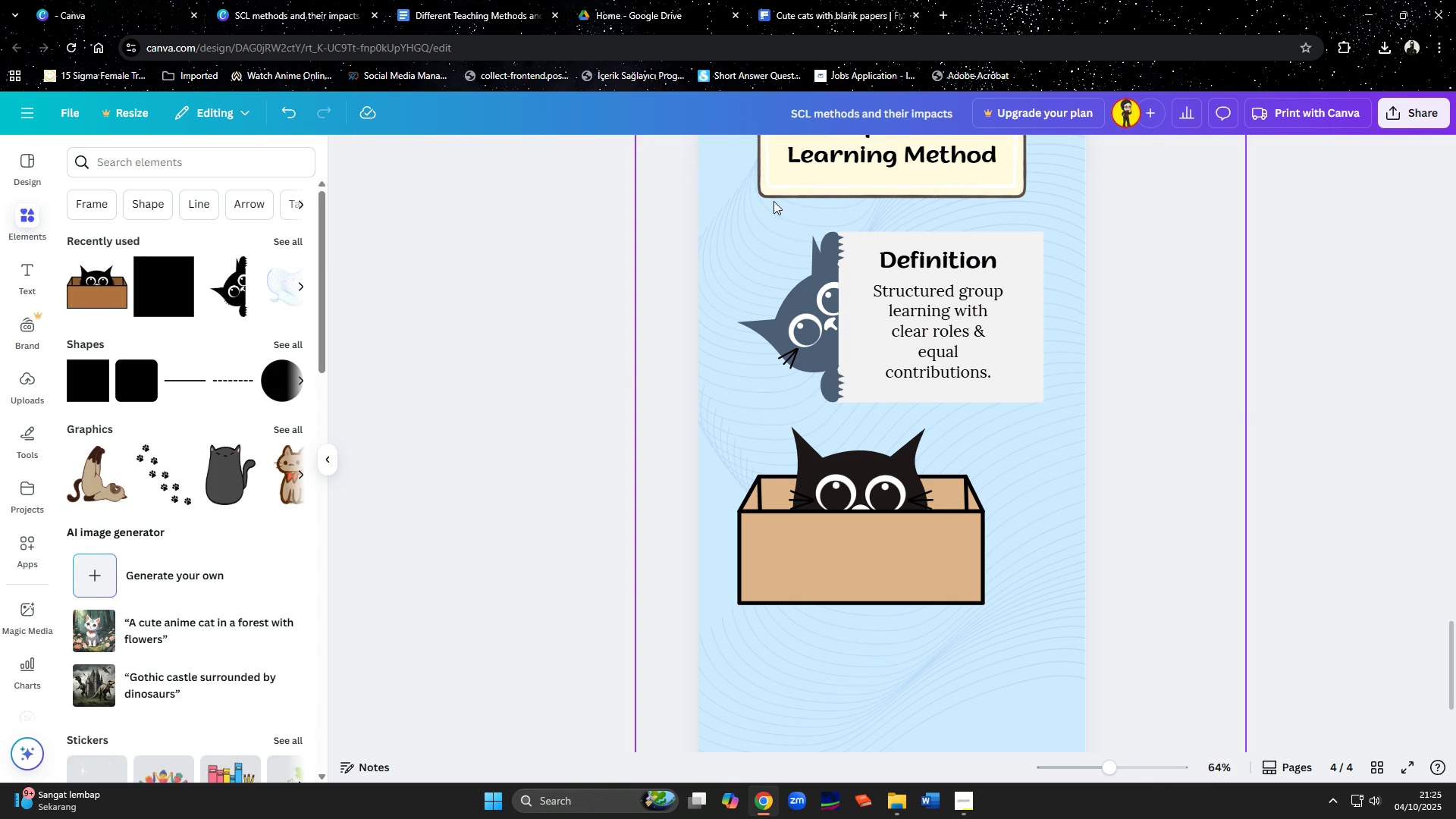 
left_click([498, 0])
 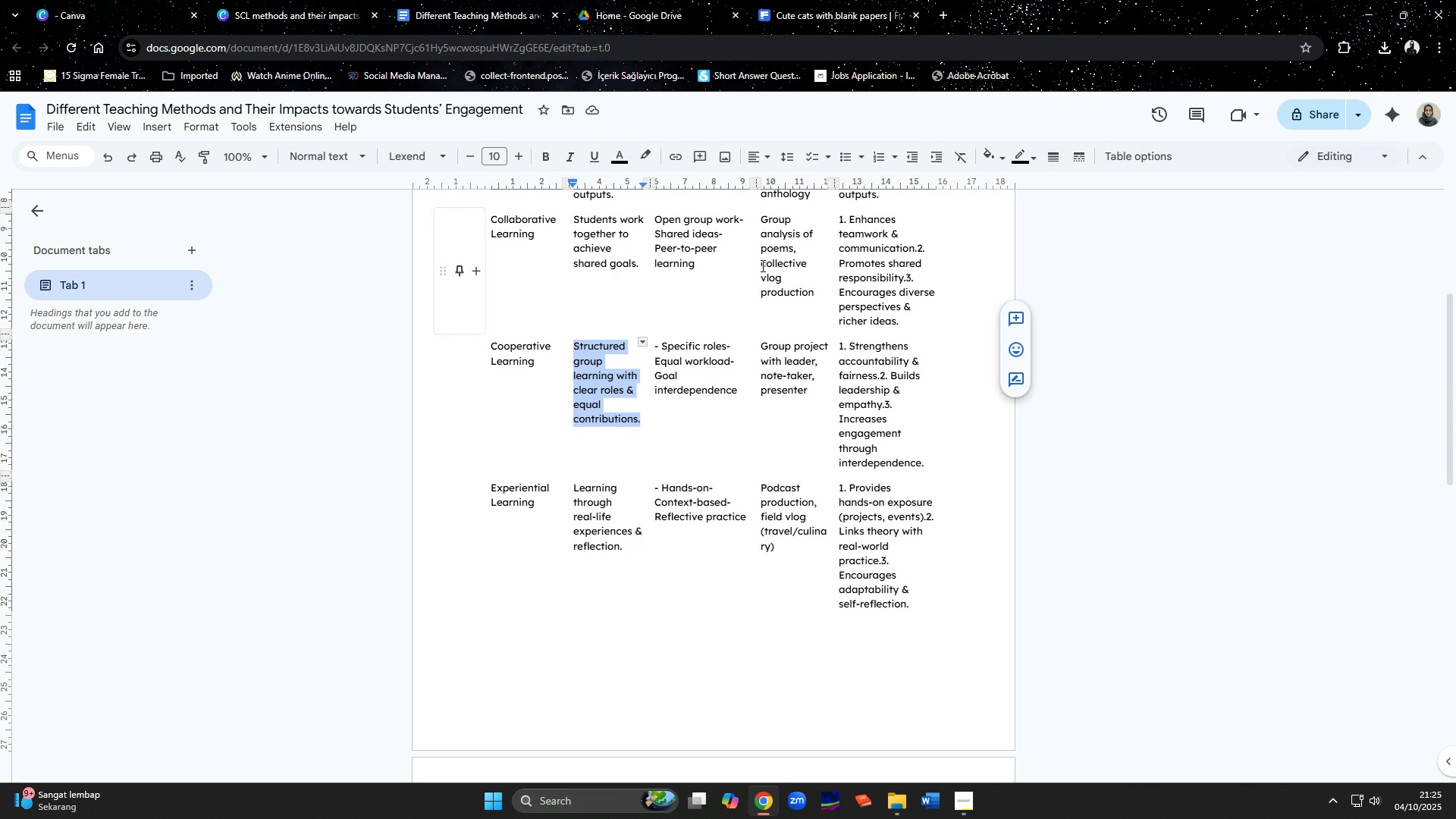 
scroll: coordinate [827, 318], scroll_direction: up, amount: 4.0
 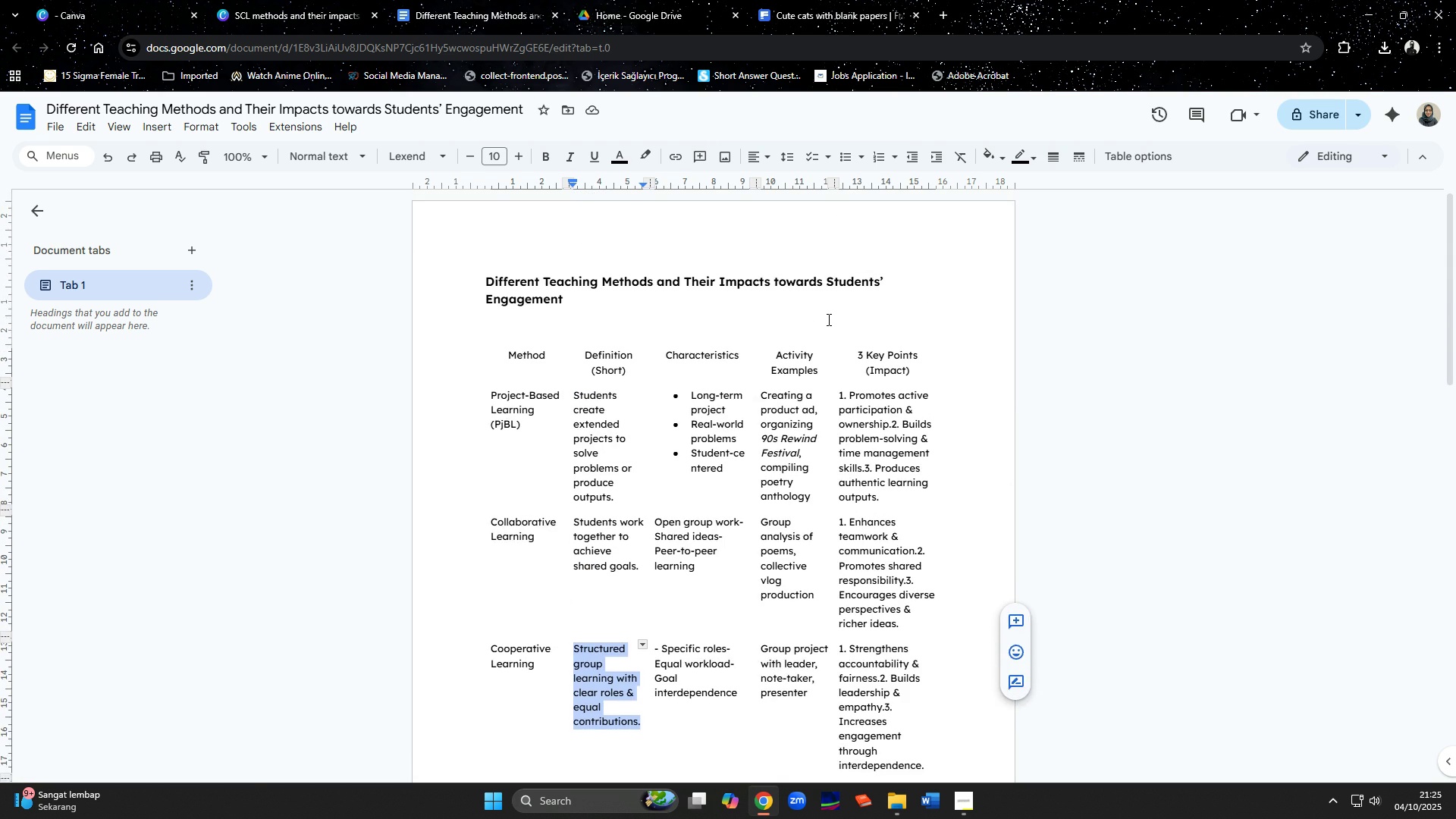 
scroll: coordinate [827, 319], scroll_direction: down, amount: 4.0
 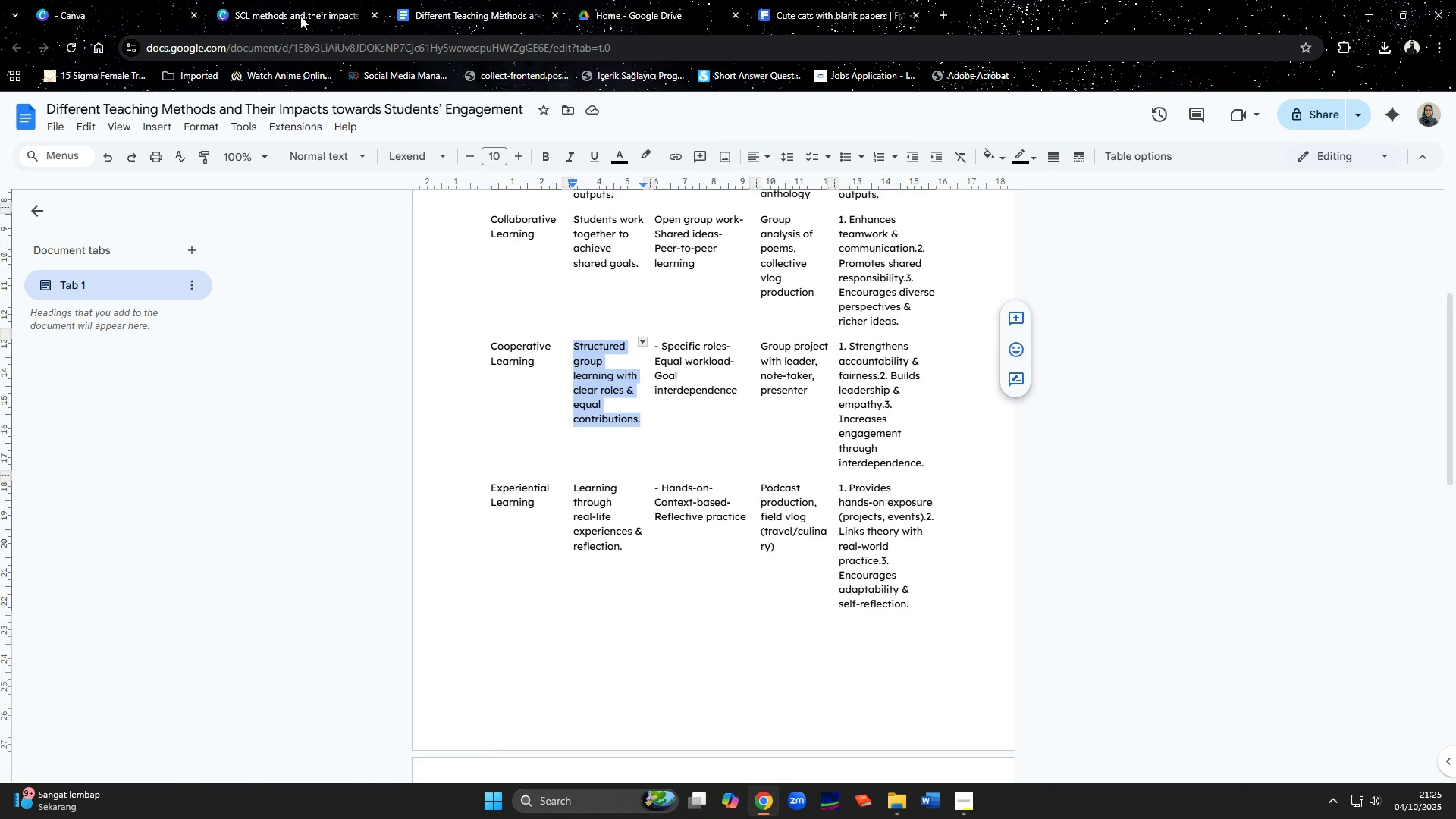 
left_click([300, 16])
 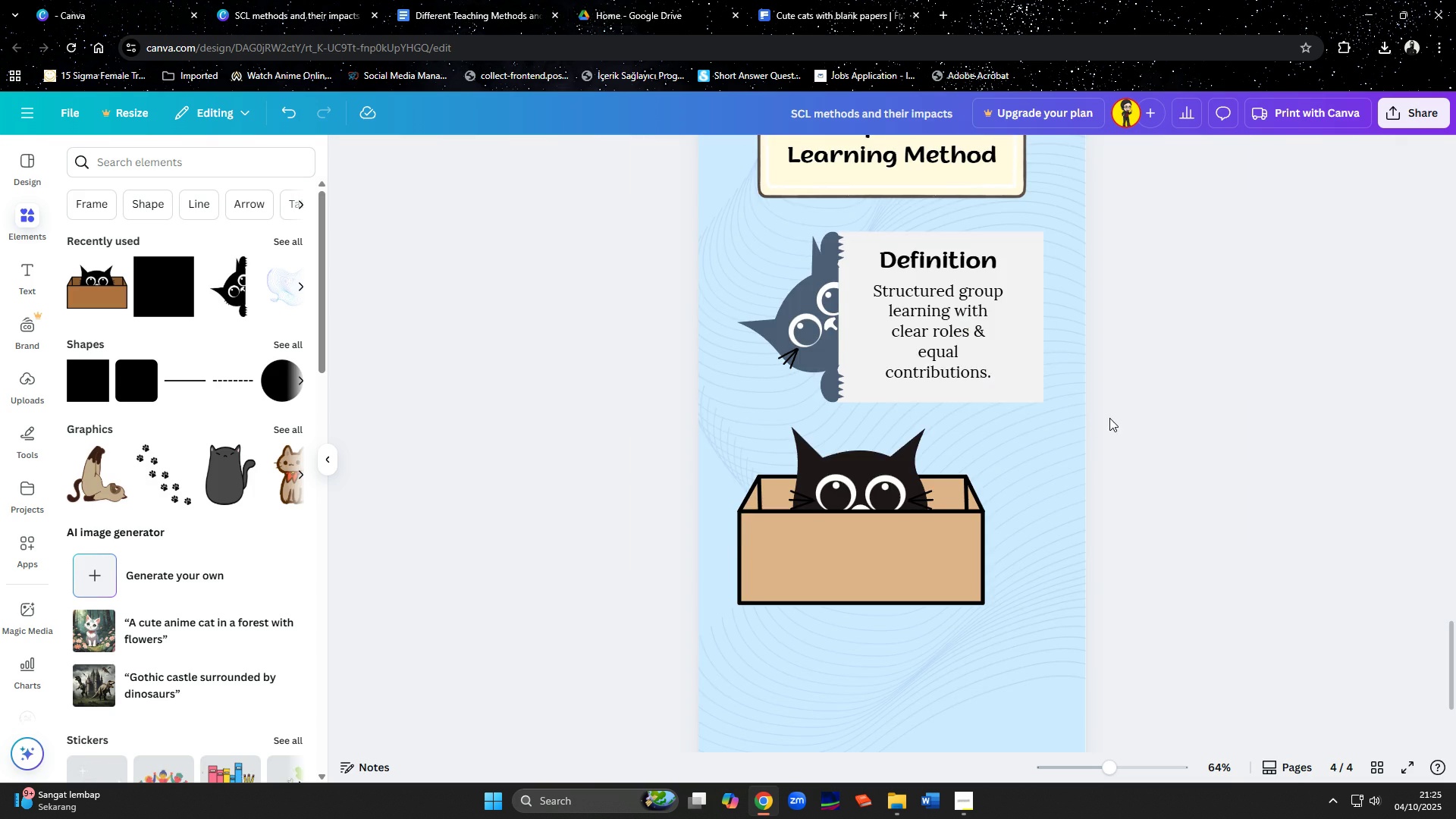 
scroll: coordinate [1144, 407], scroll_direction: up, amount: 11.0
 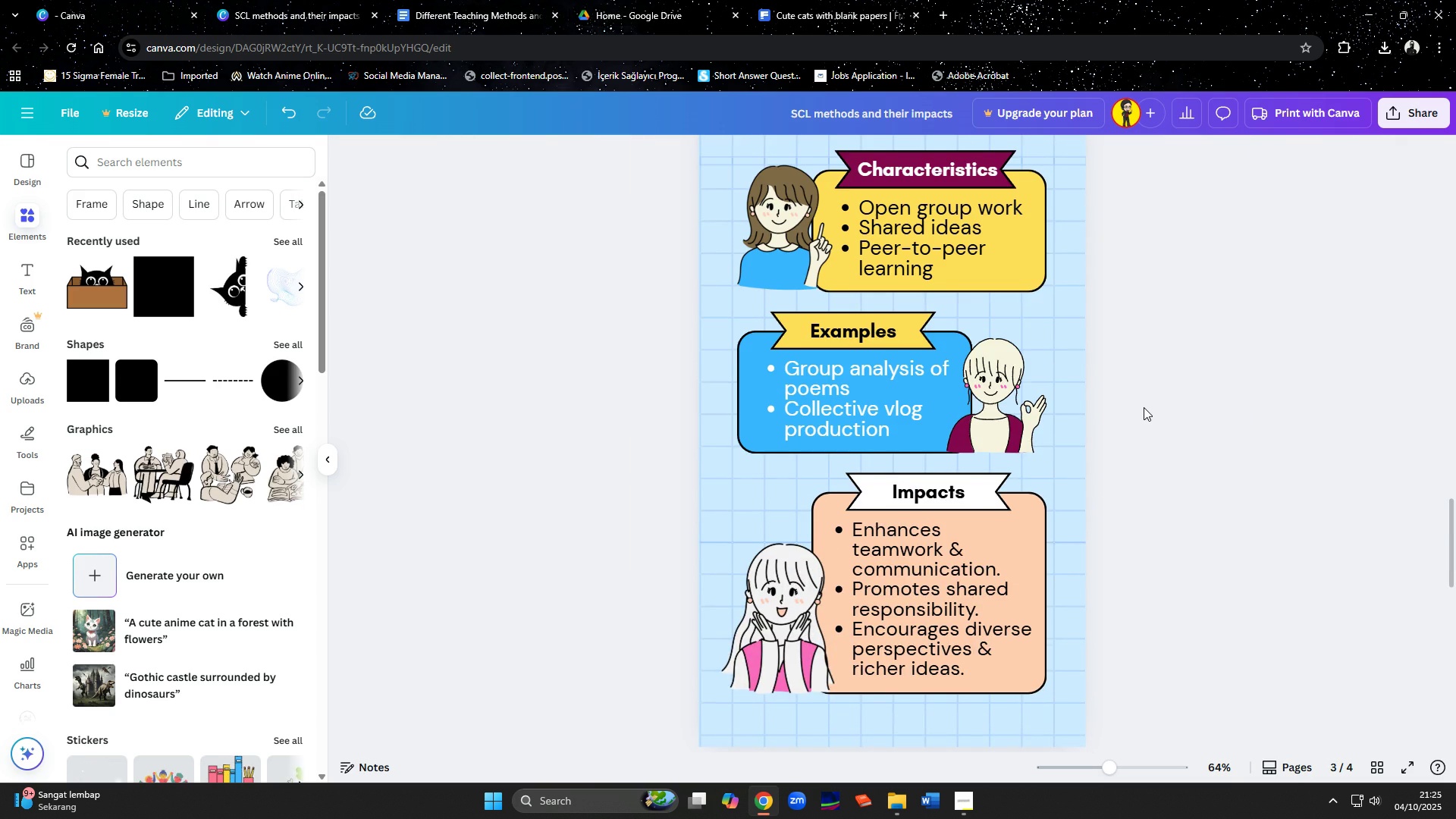 
scroll: coordinate [1144, 407], scroll_direction: down, amount: 12.0
 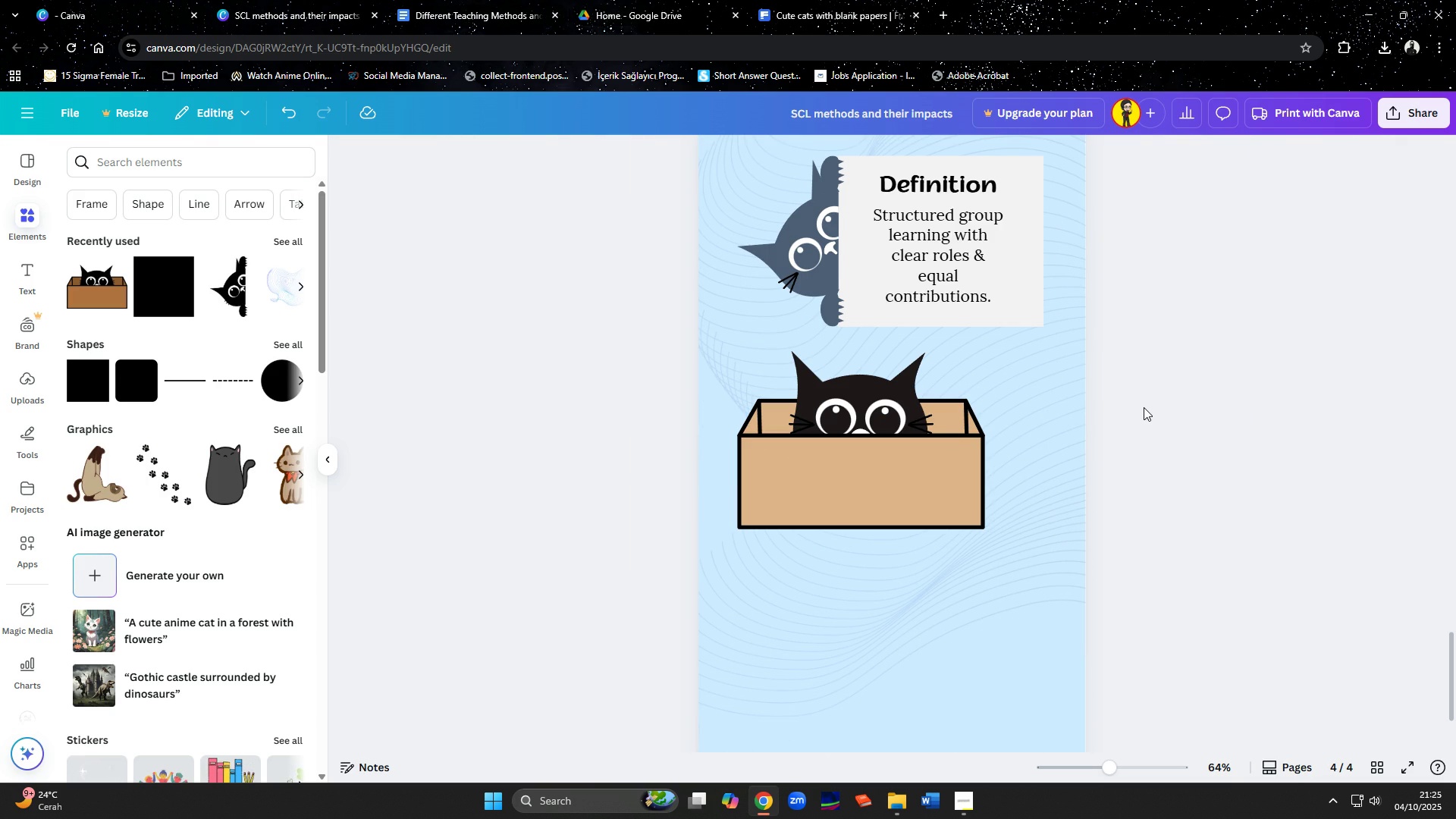 
wait(6.1)
 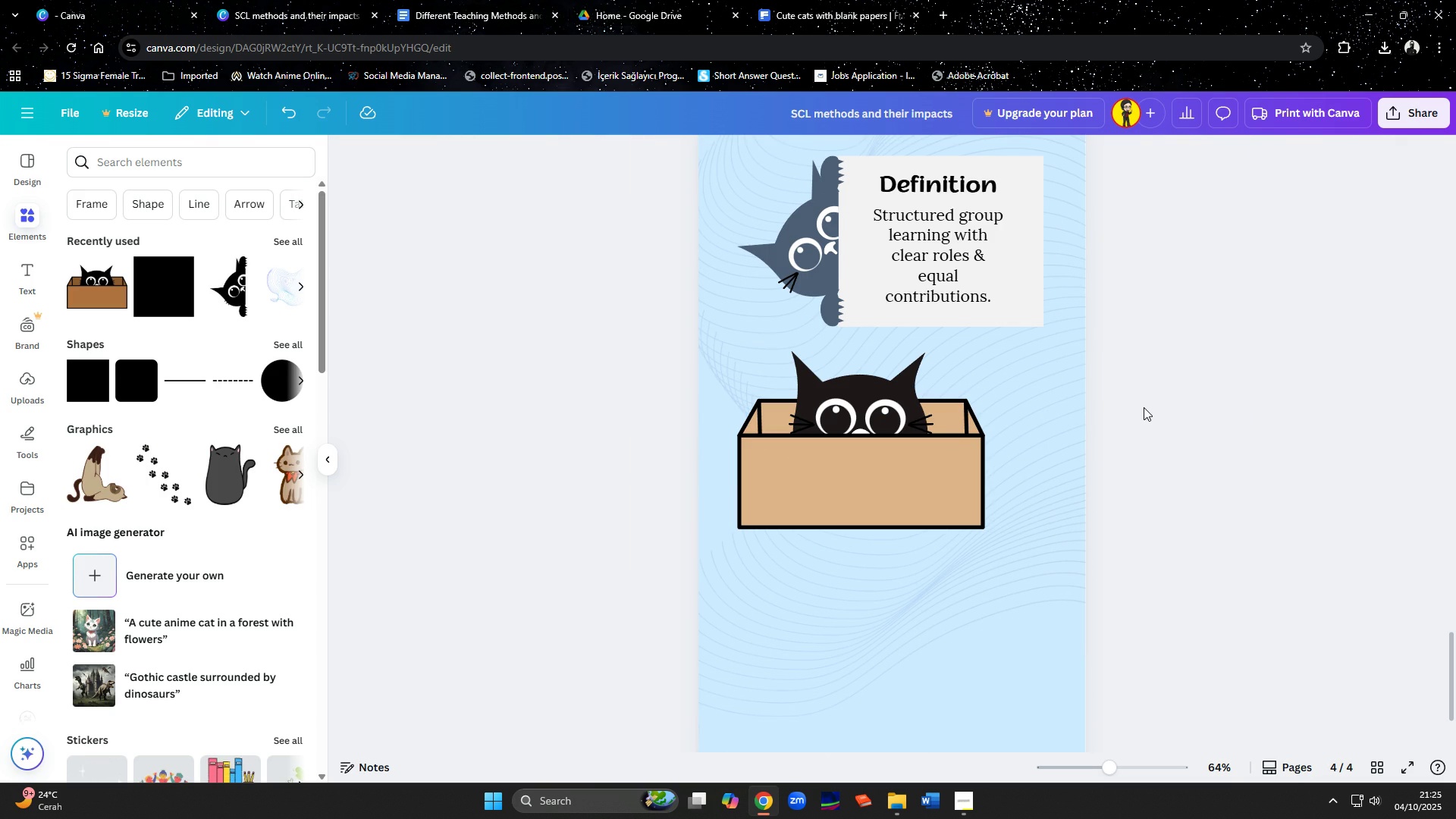 
left_click([919, 428])
 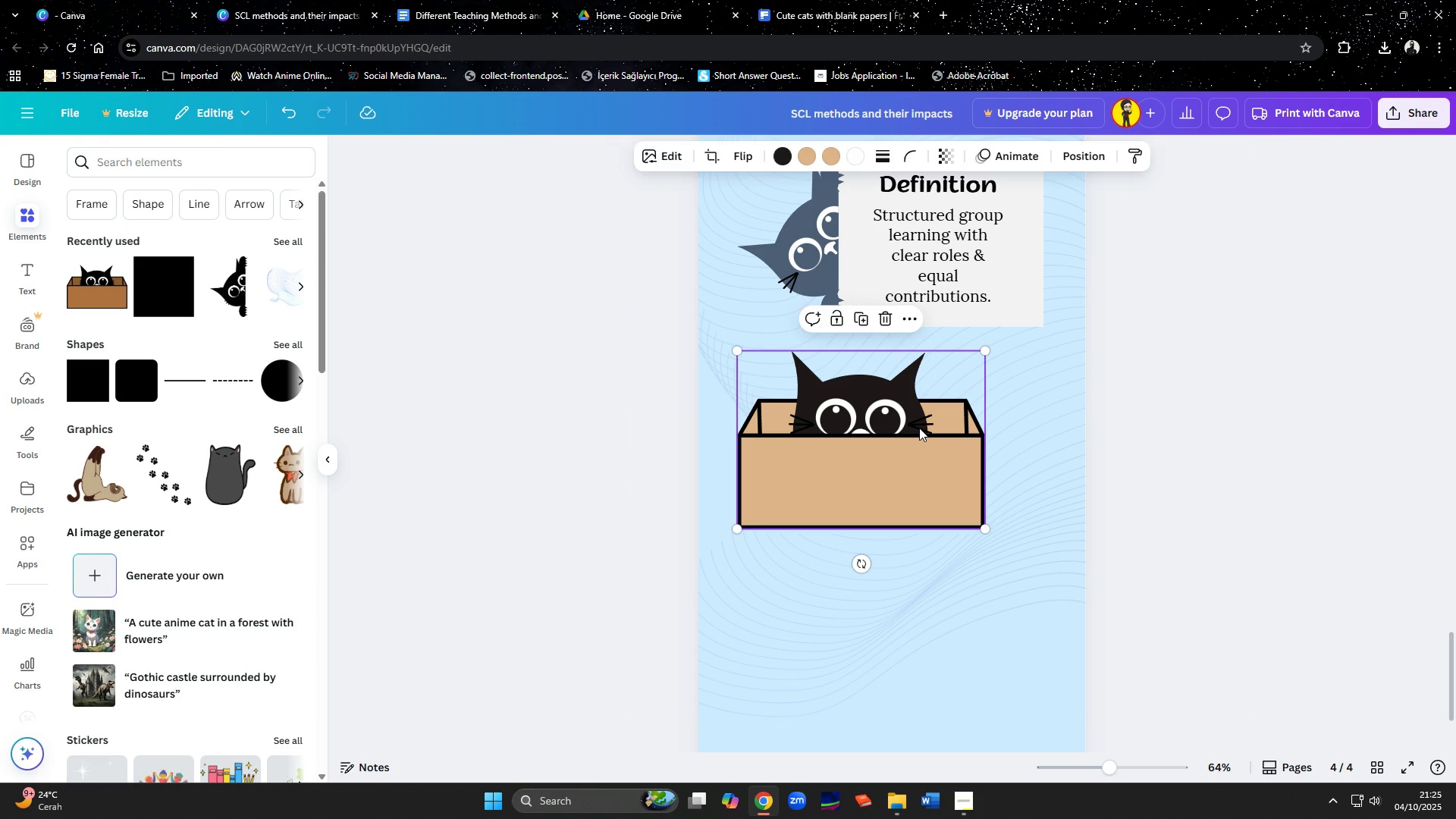 
key(Delete)
 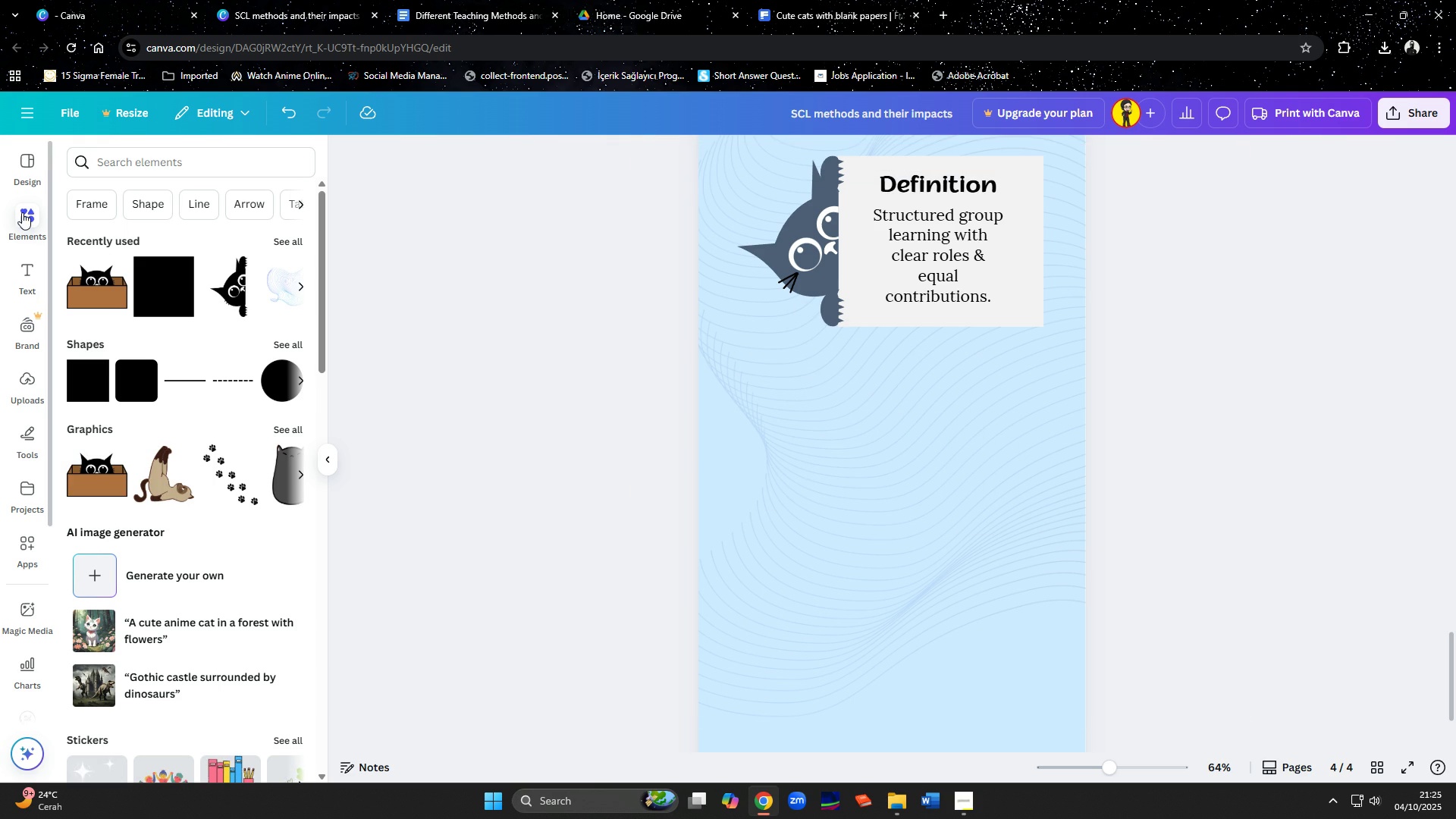 
left_click([133, 174])
 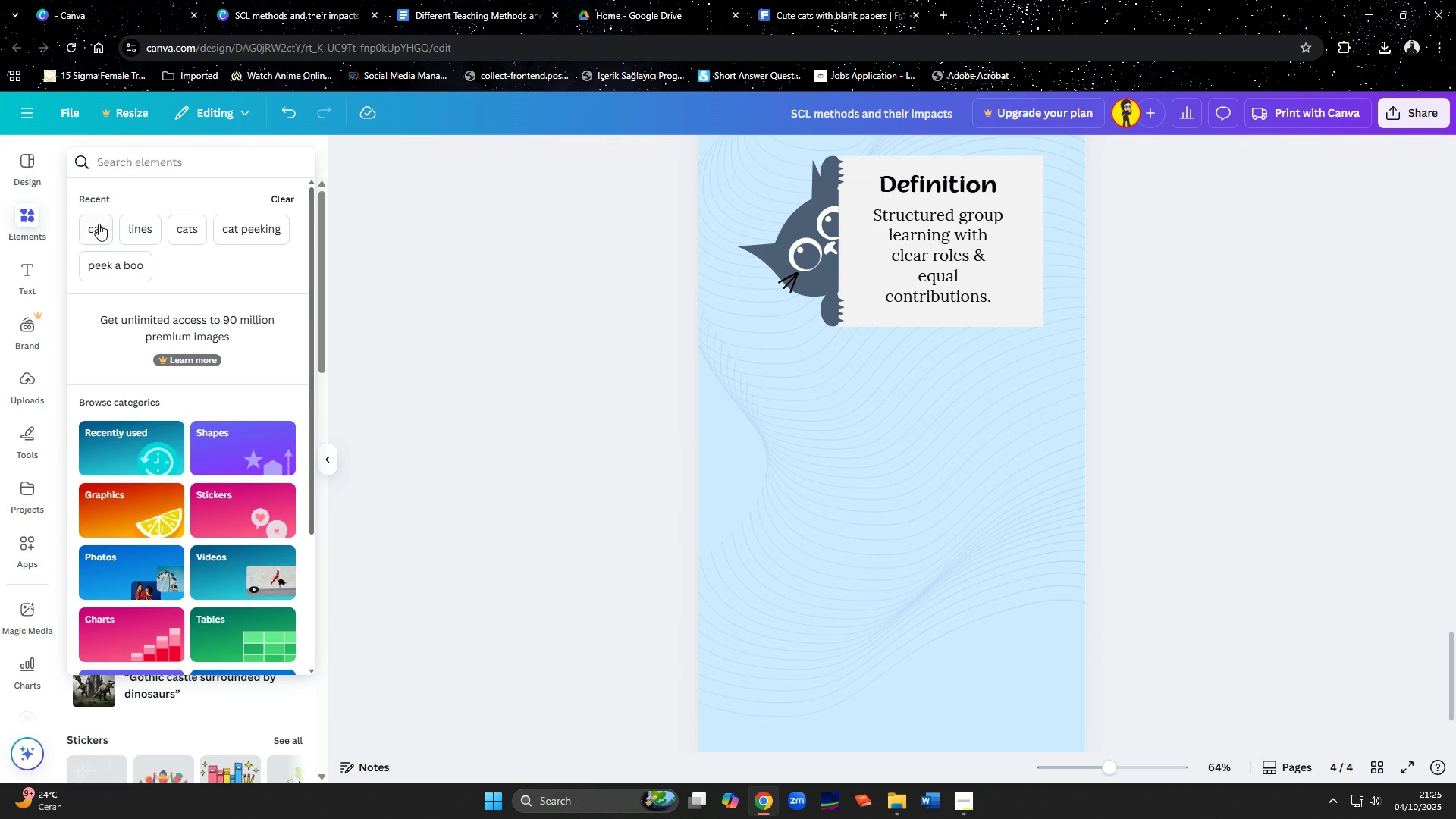 
left_click([96, 225])
 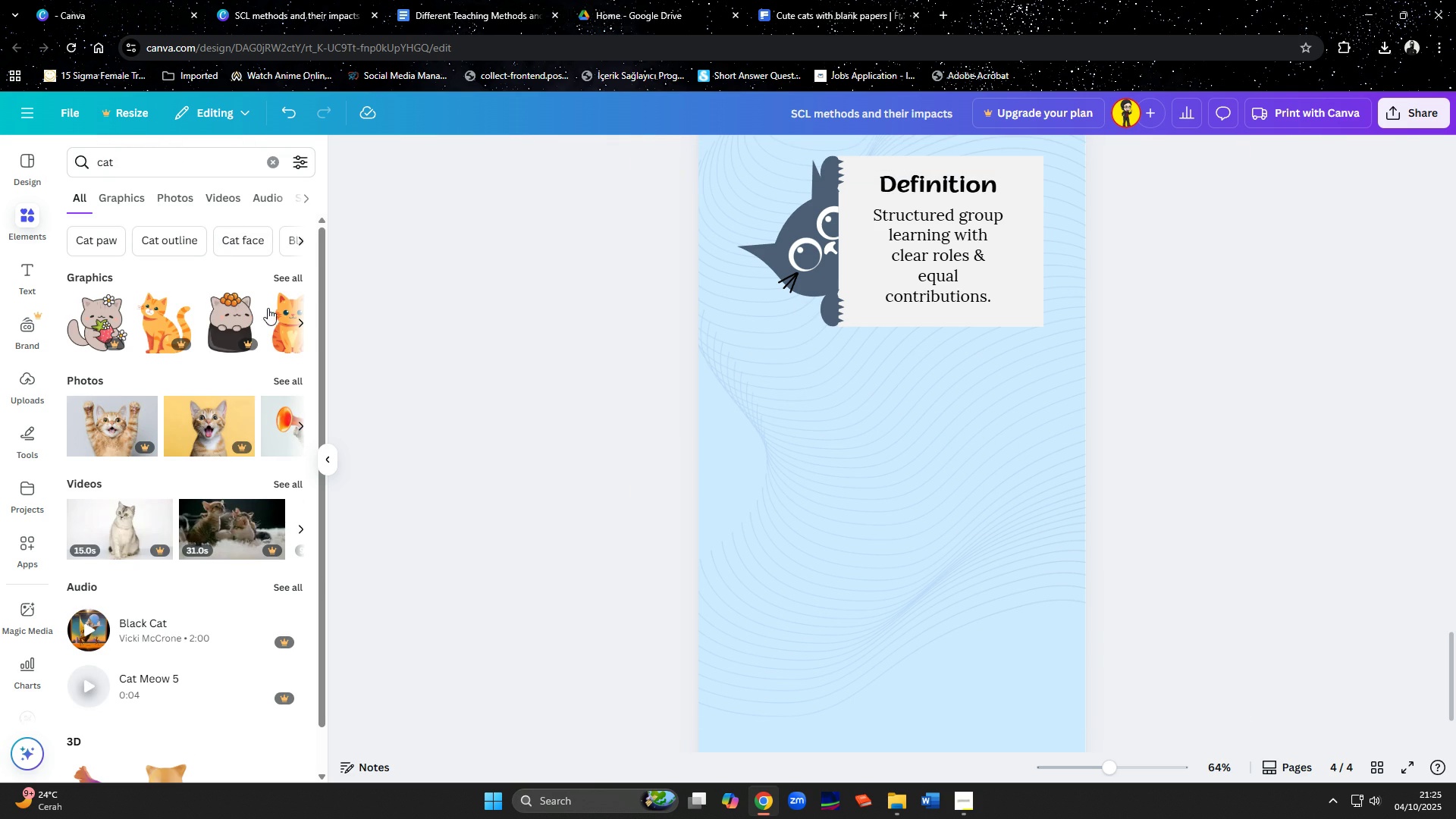 
left_click([281, 280])
 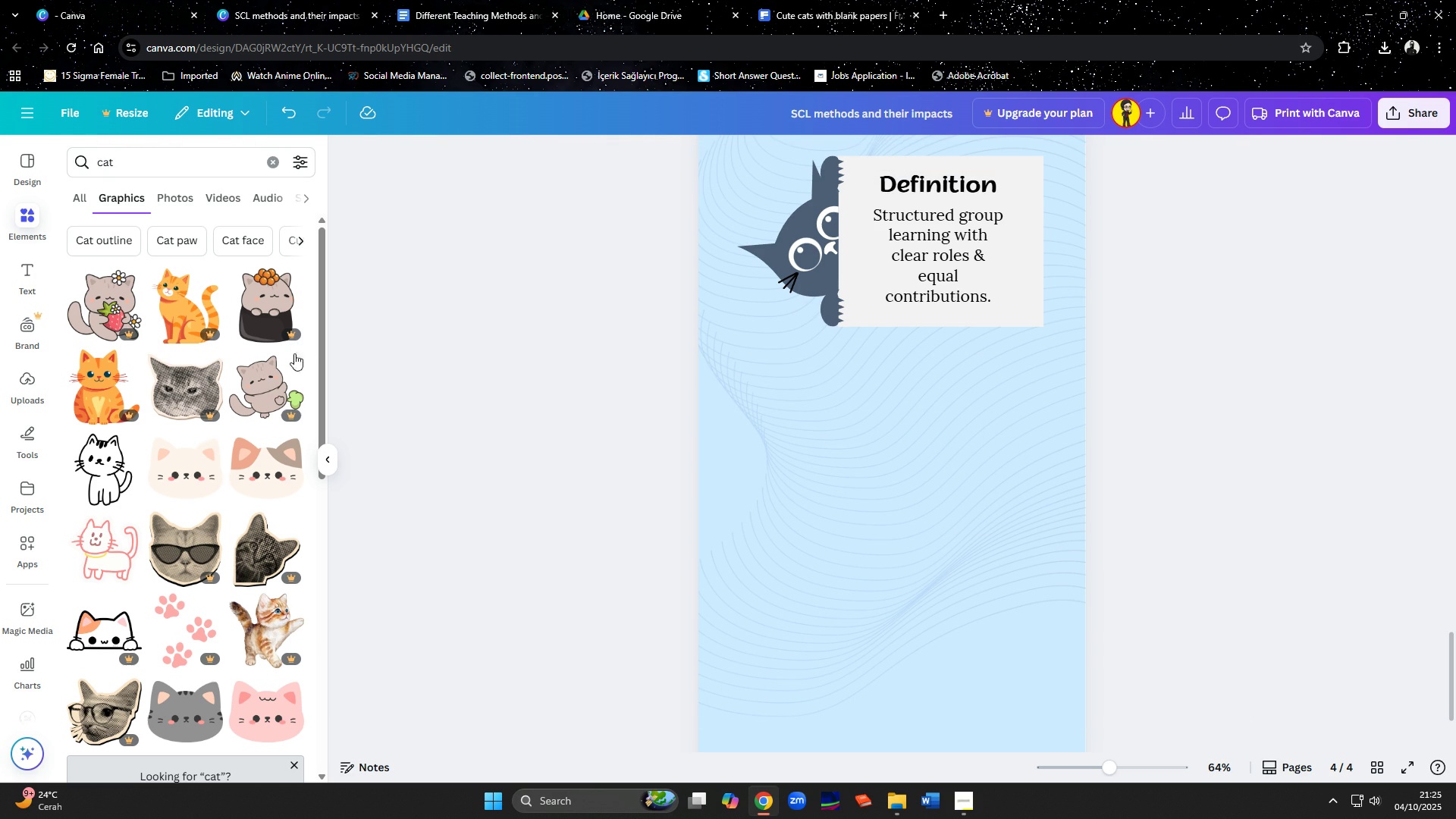 
mouse_move([235, 471])
 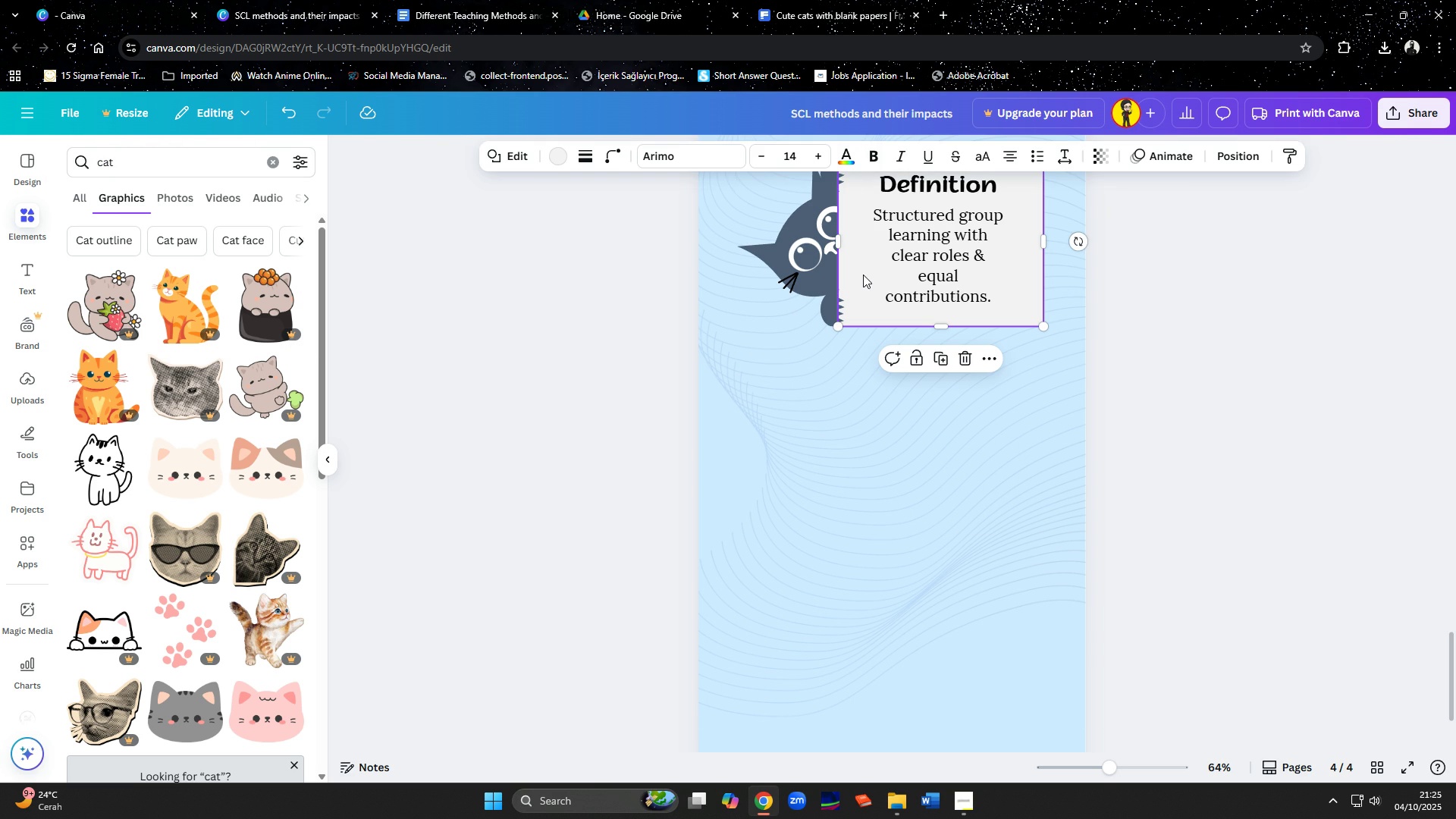 
left_click([863, 275])
 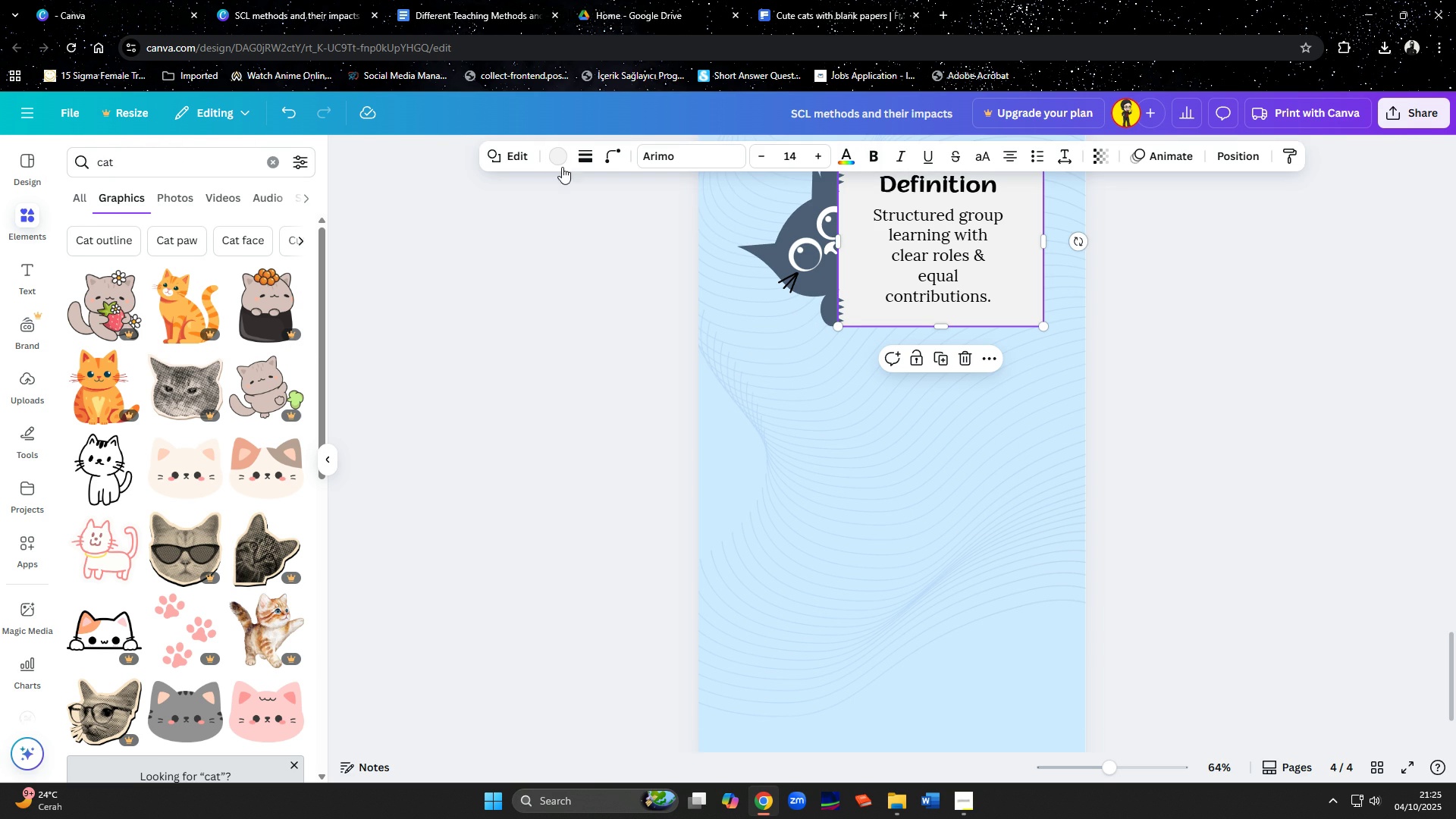 
left_click([554, 159])
 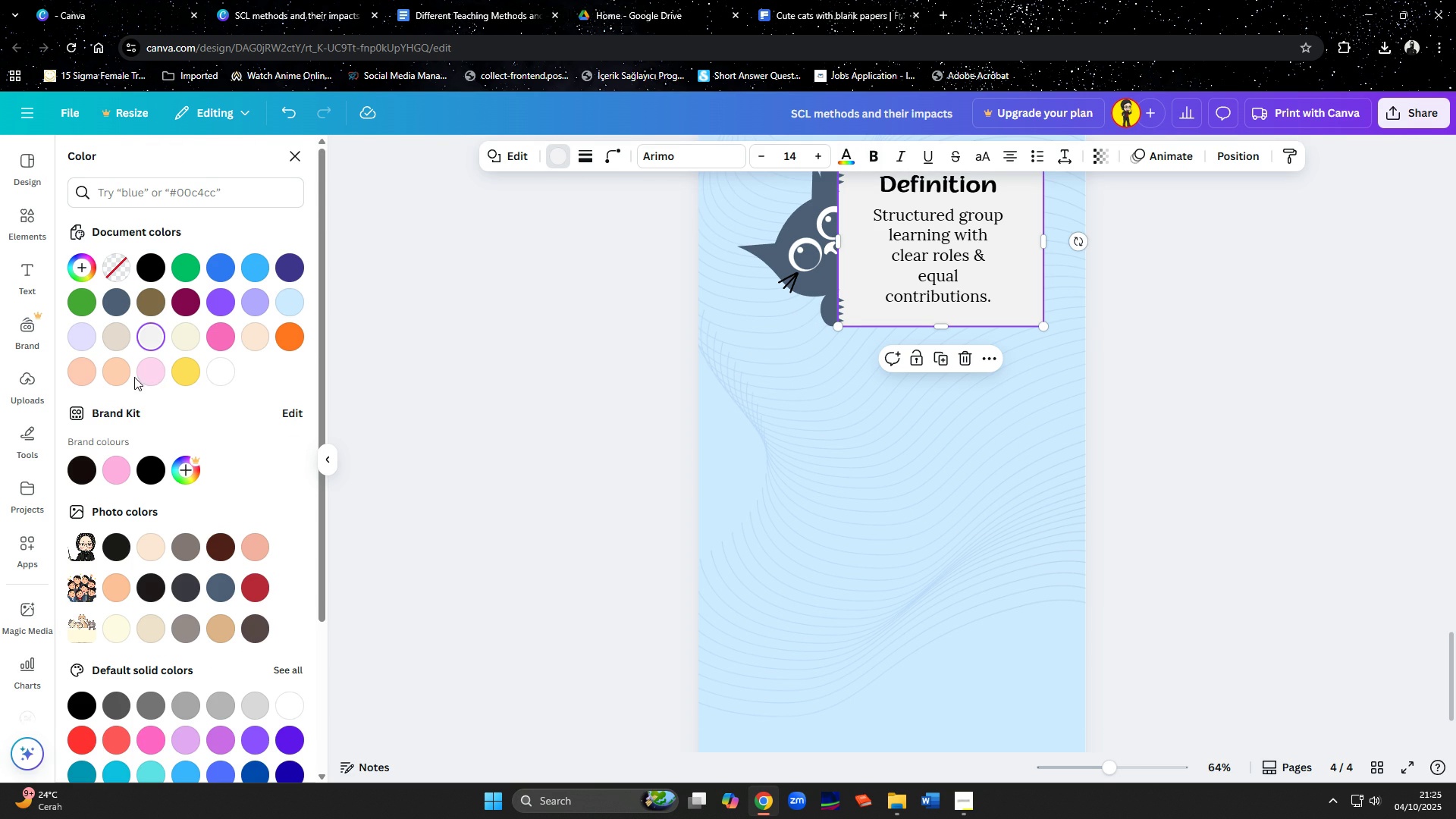 
left_click([148, 378])
 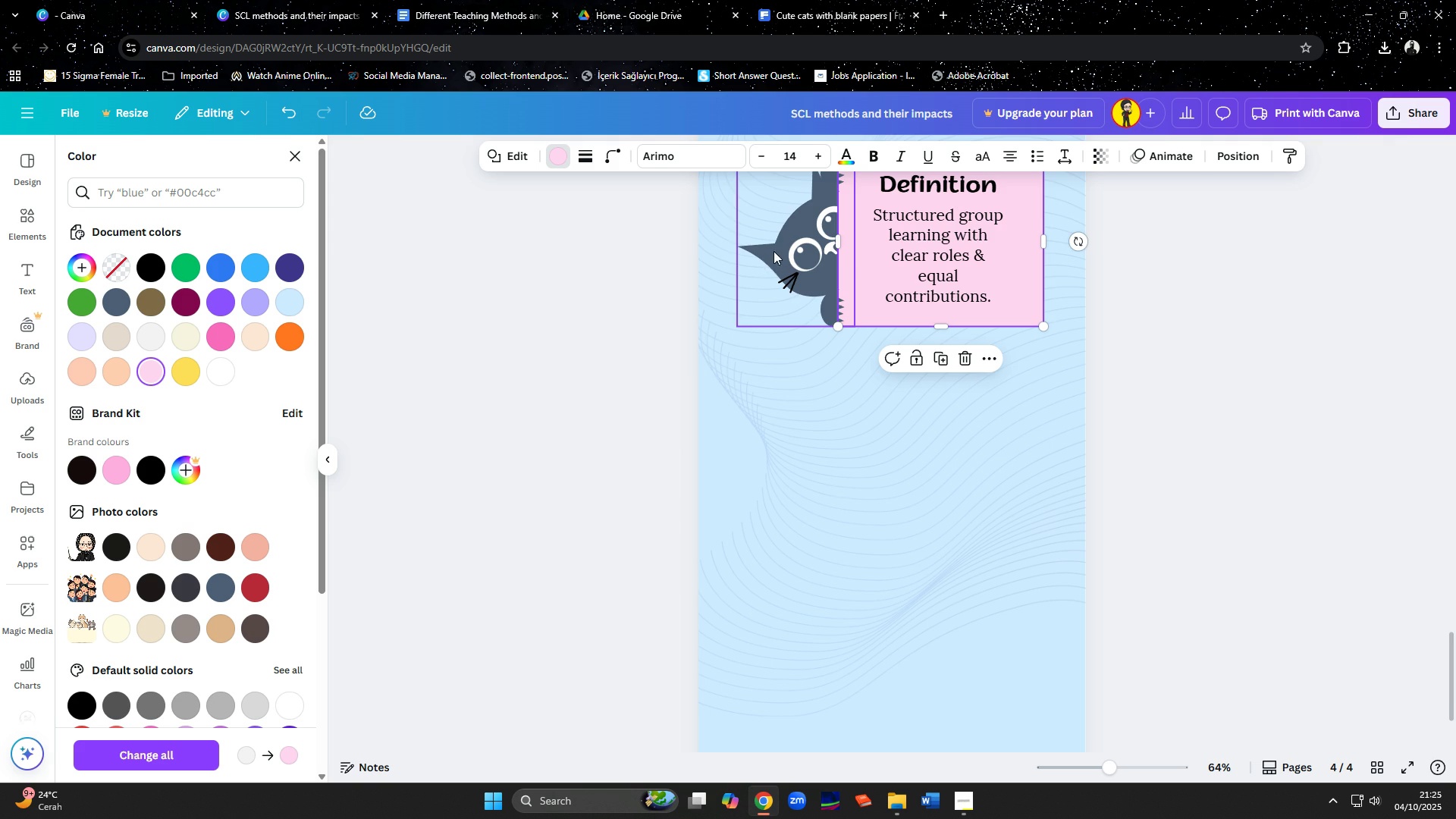 
scroll: coordinate [826, 434], scroll_direction: up, amount: 2.0
 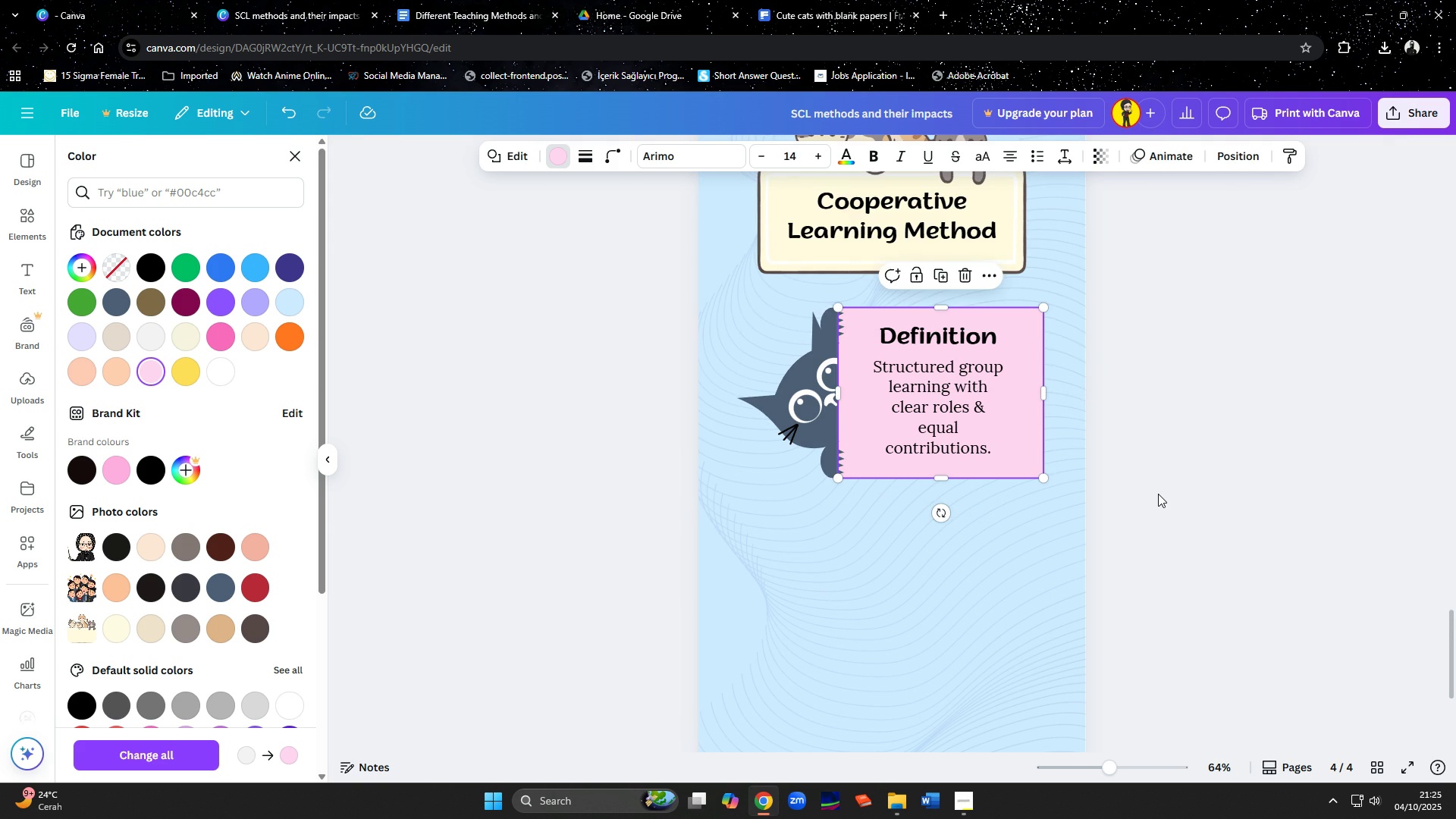 
left_click([1159, 494])
 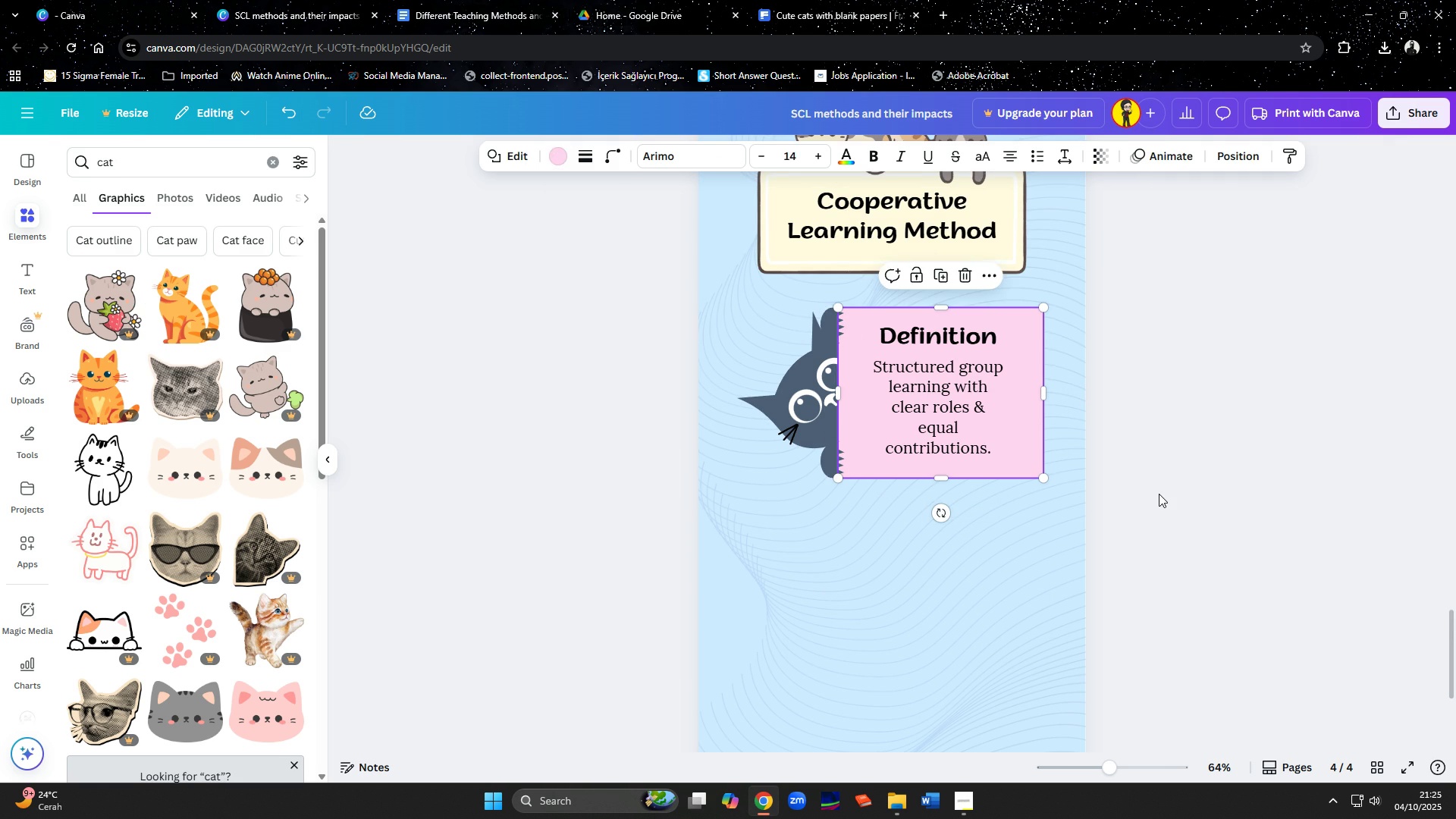 
left_click([1159, 494])
 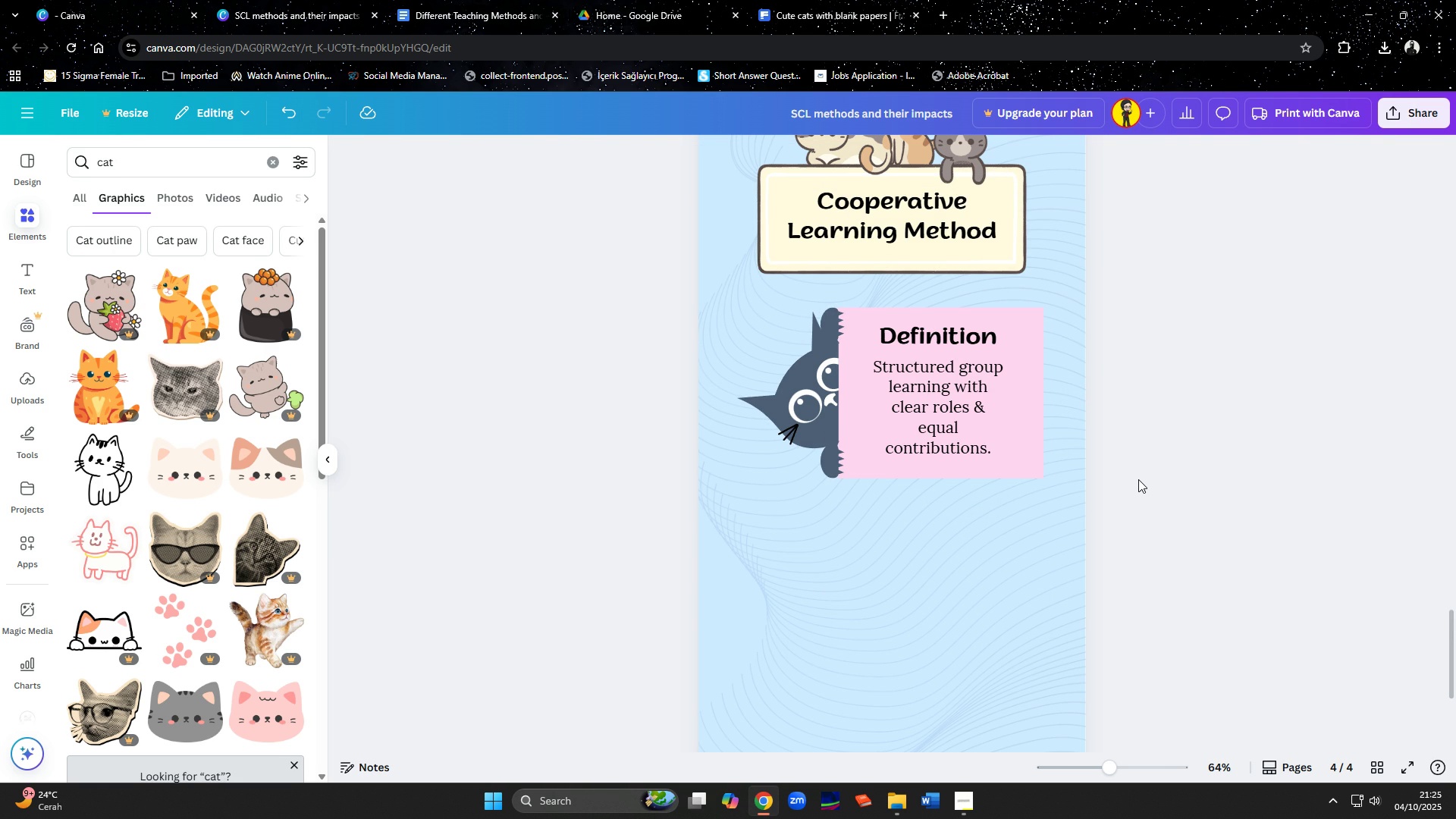 
scroll: coordinate [1138, 479], scroll_direction: up, amount: 1.0